 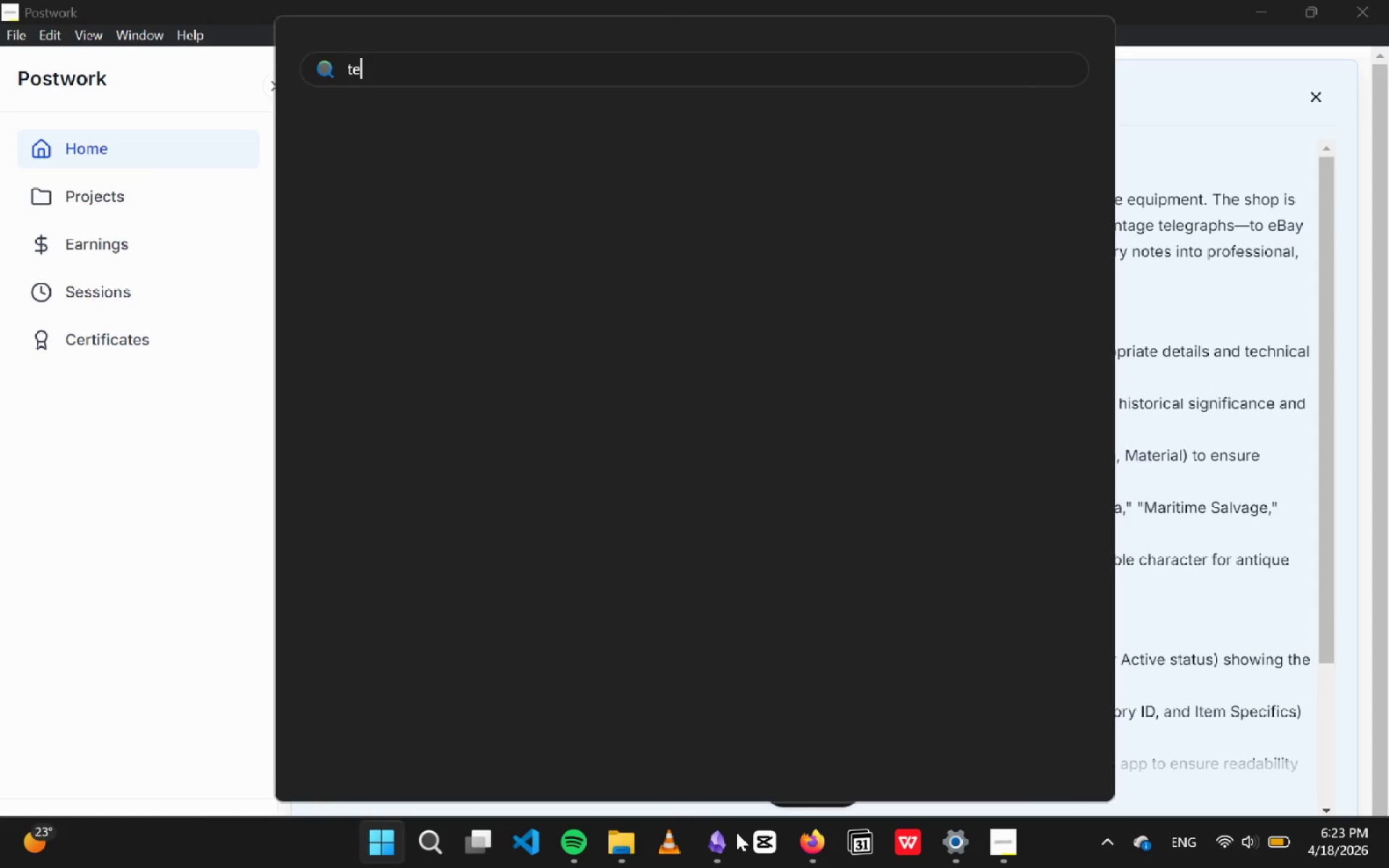 
key(Alt+L)
 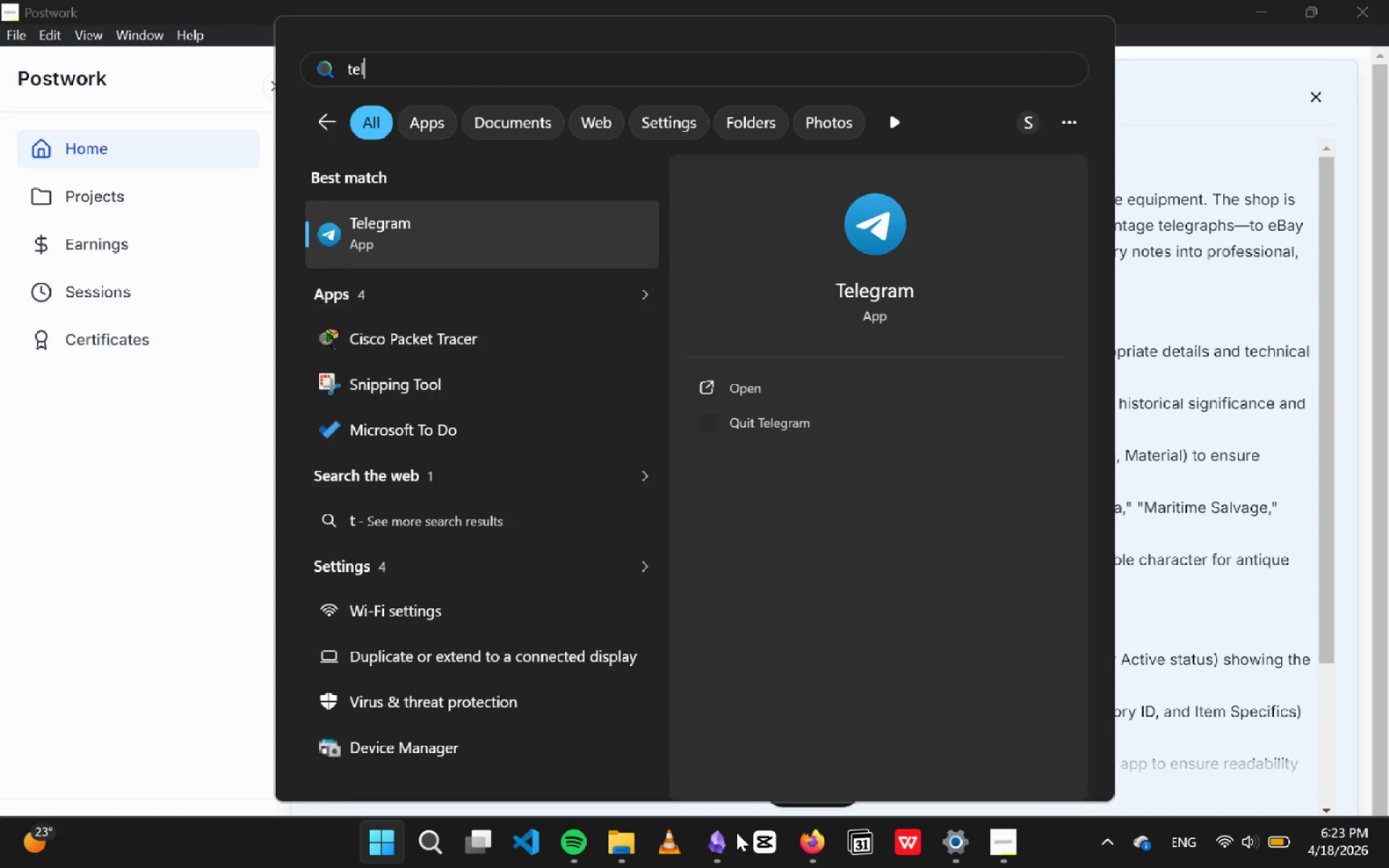 
key(Alt+Enter)
 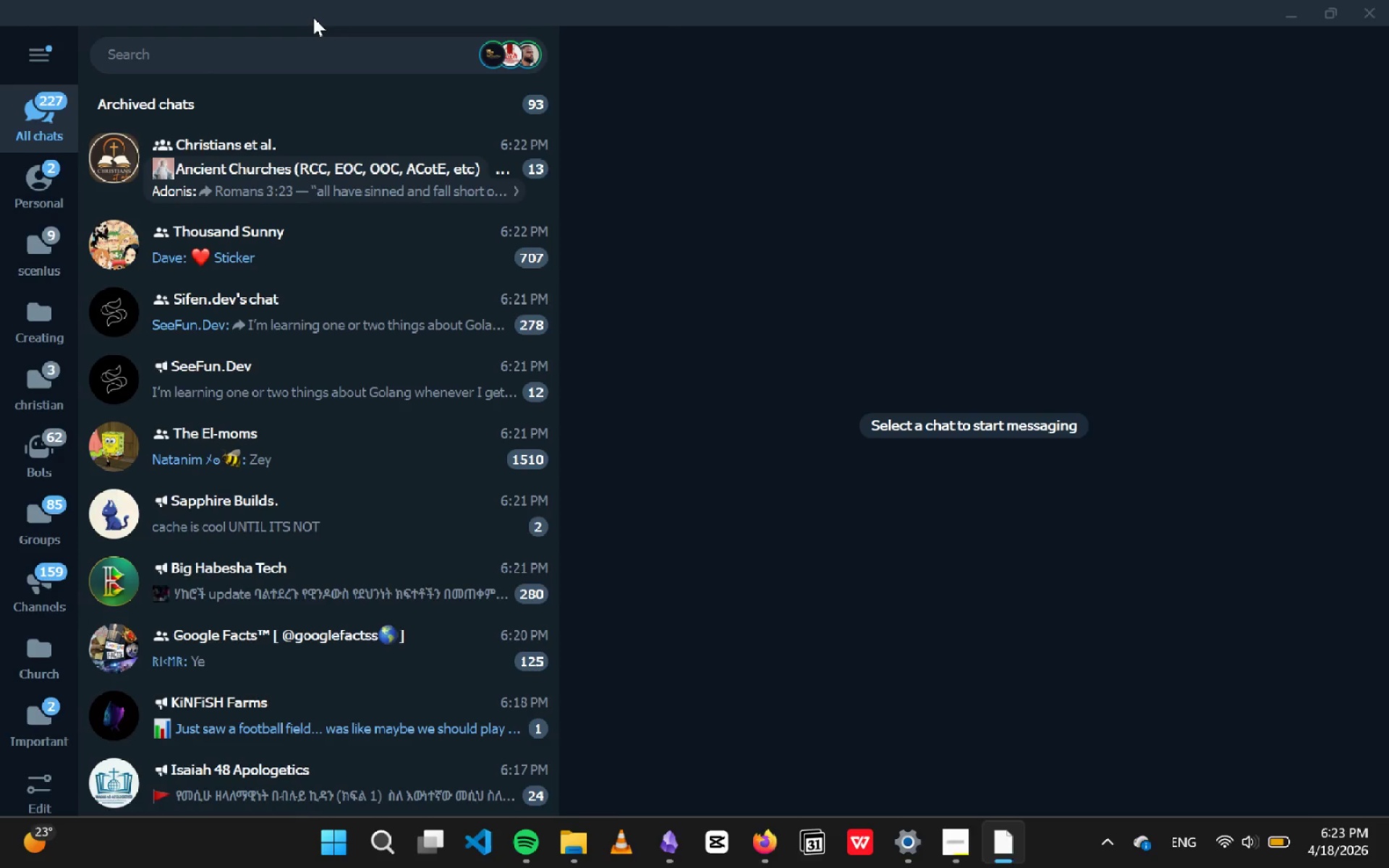 
left_click([288, 38])
 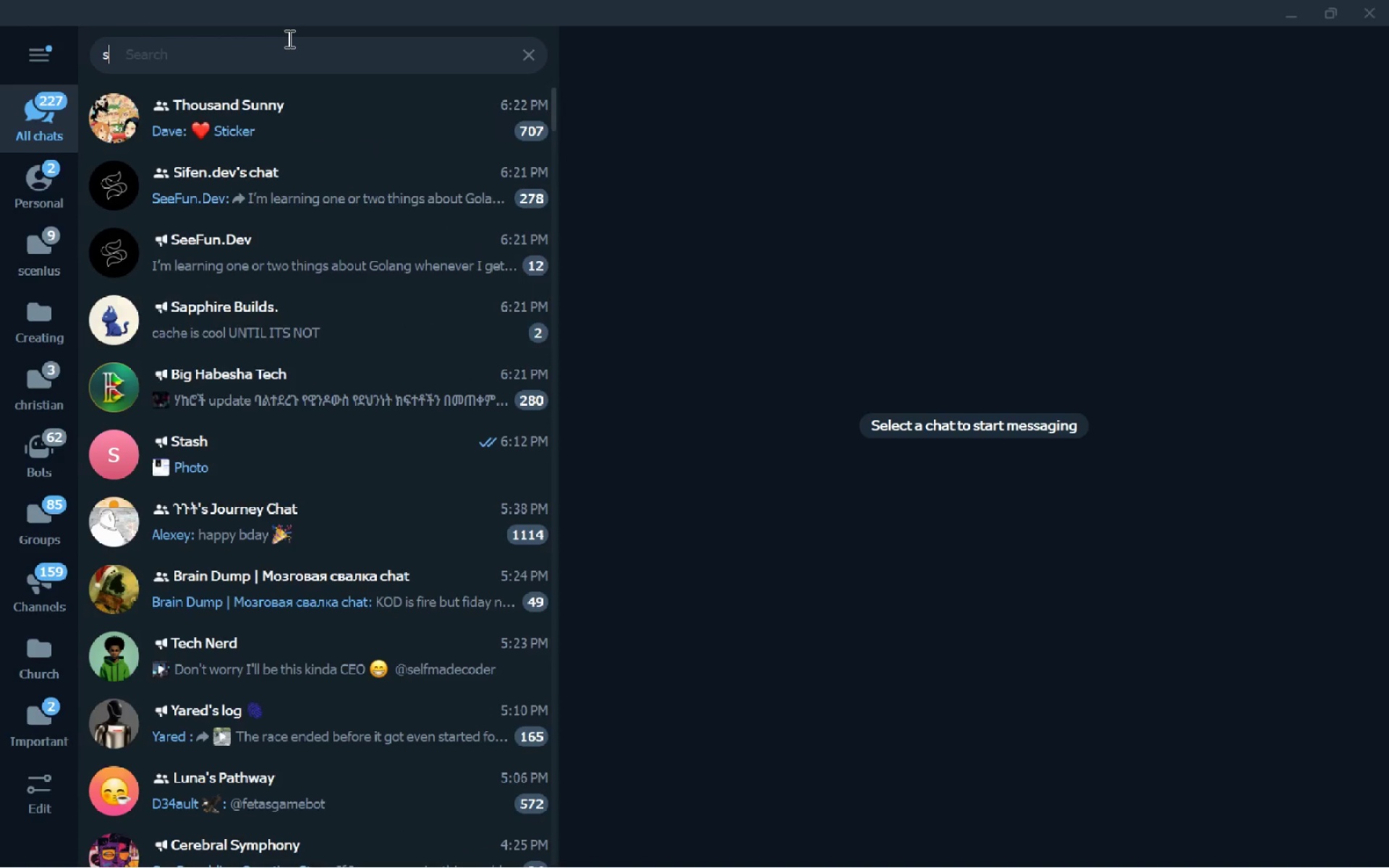 
type(tas)
 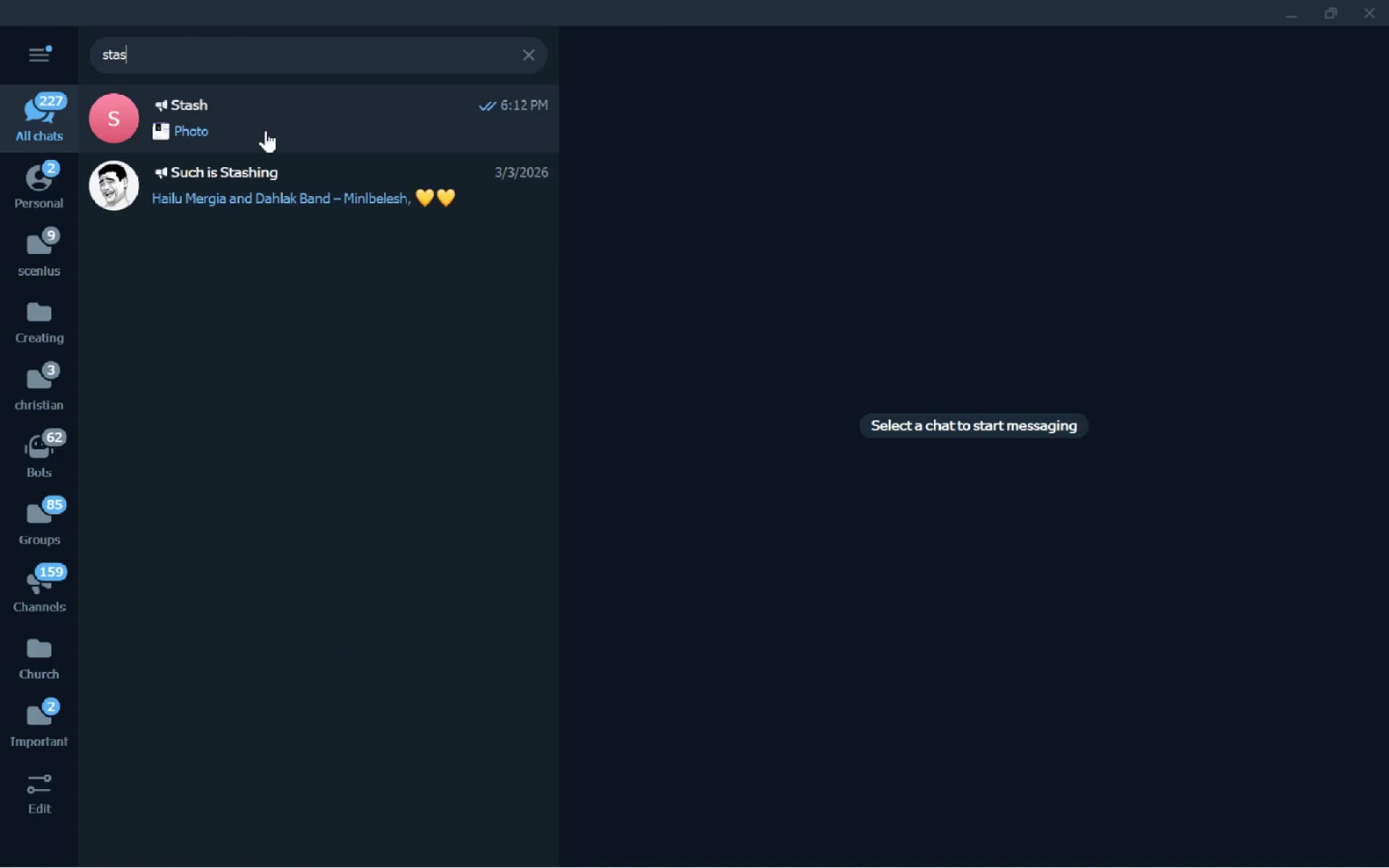 
left_click([264, 136])
 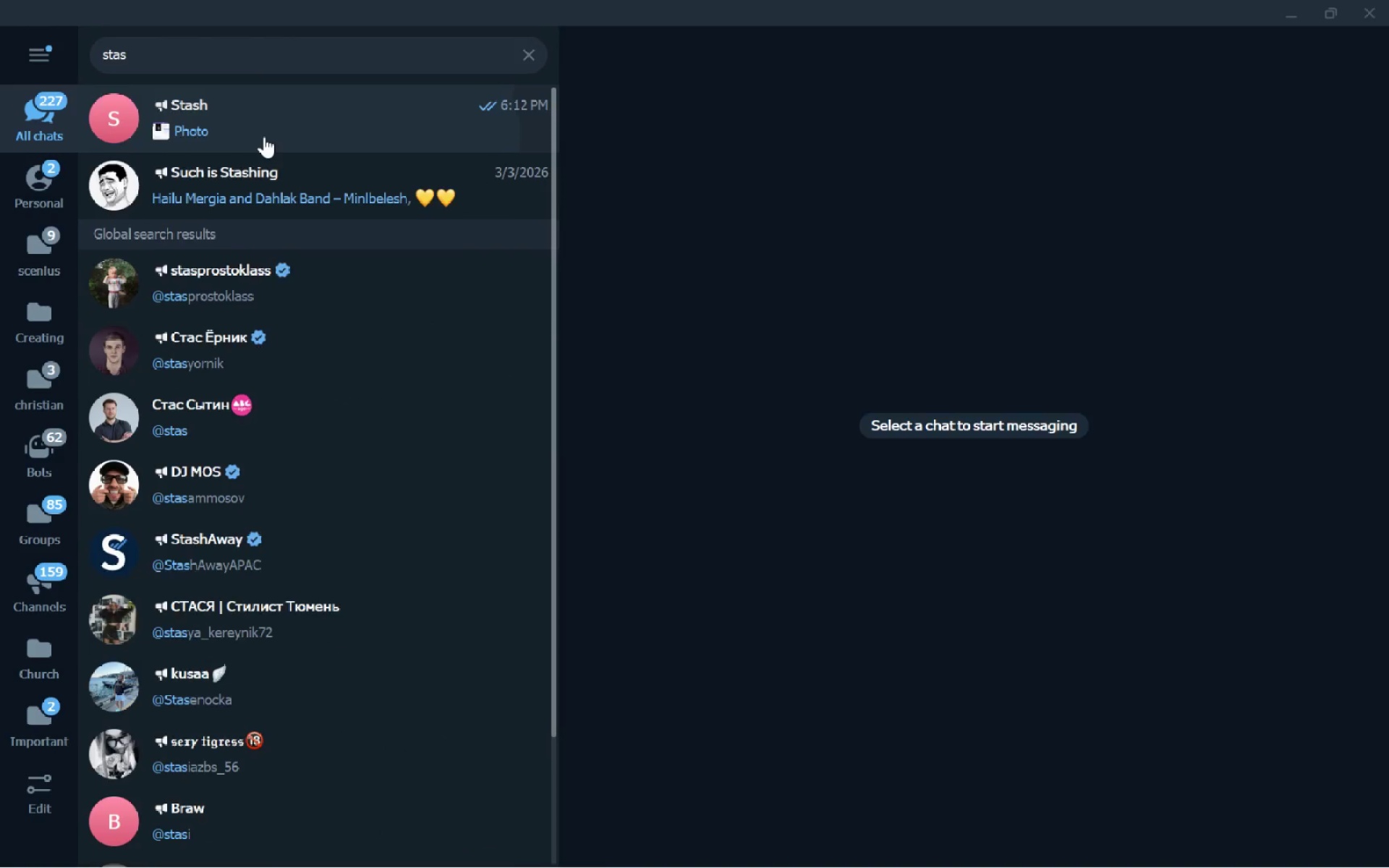 
key(Control+V)
 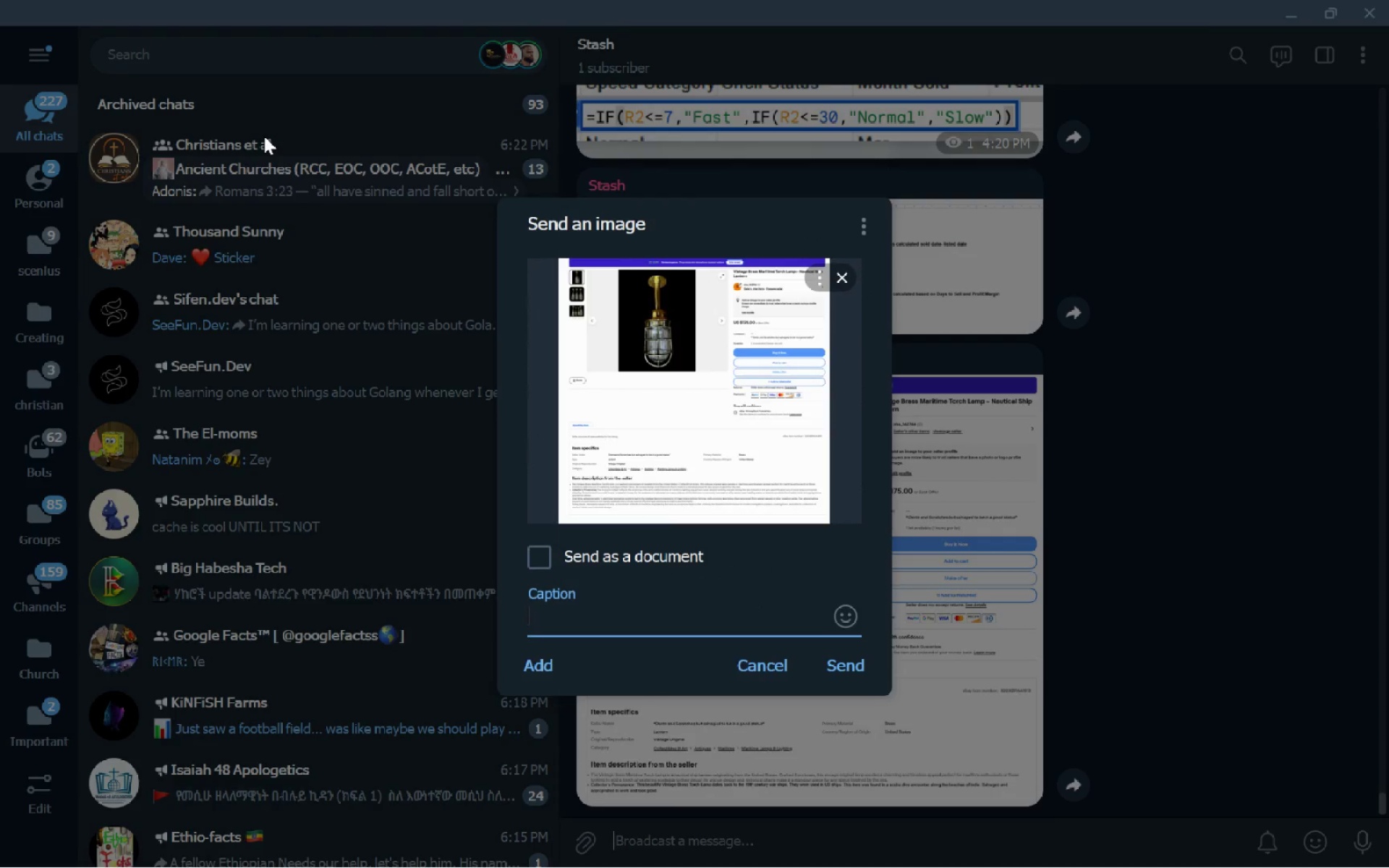 
key(Enter)
 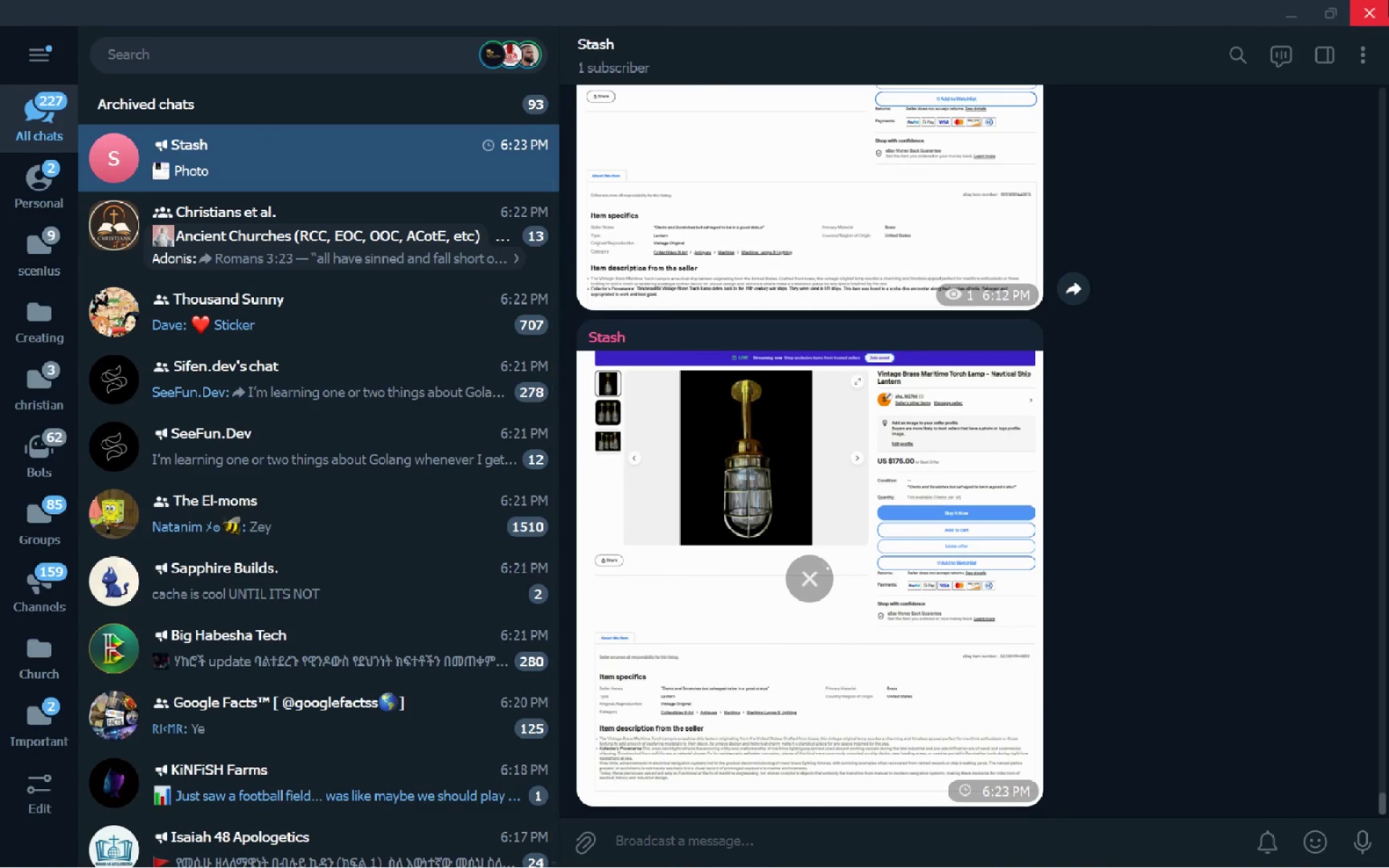 
left_click([1388, 0])